 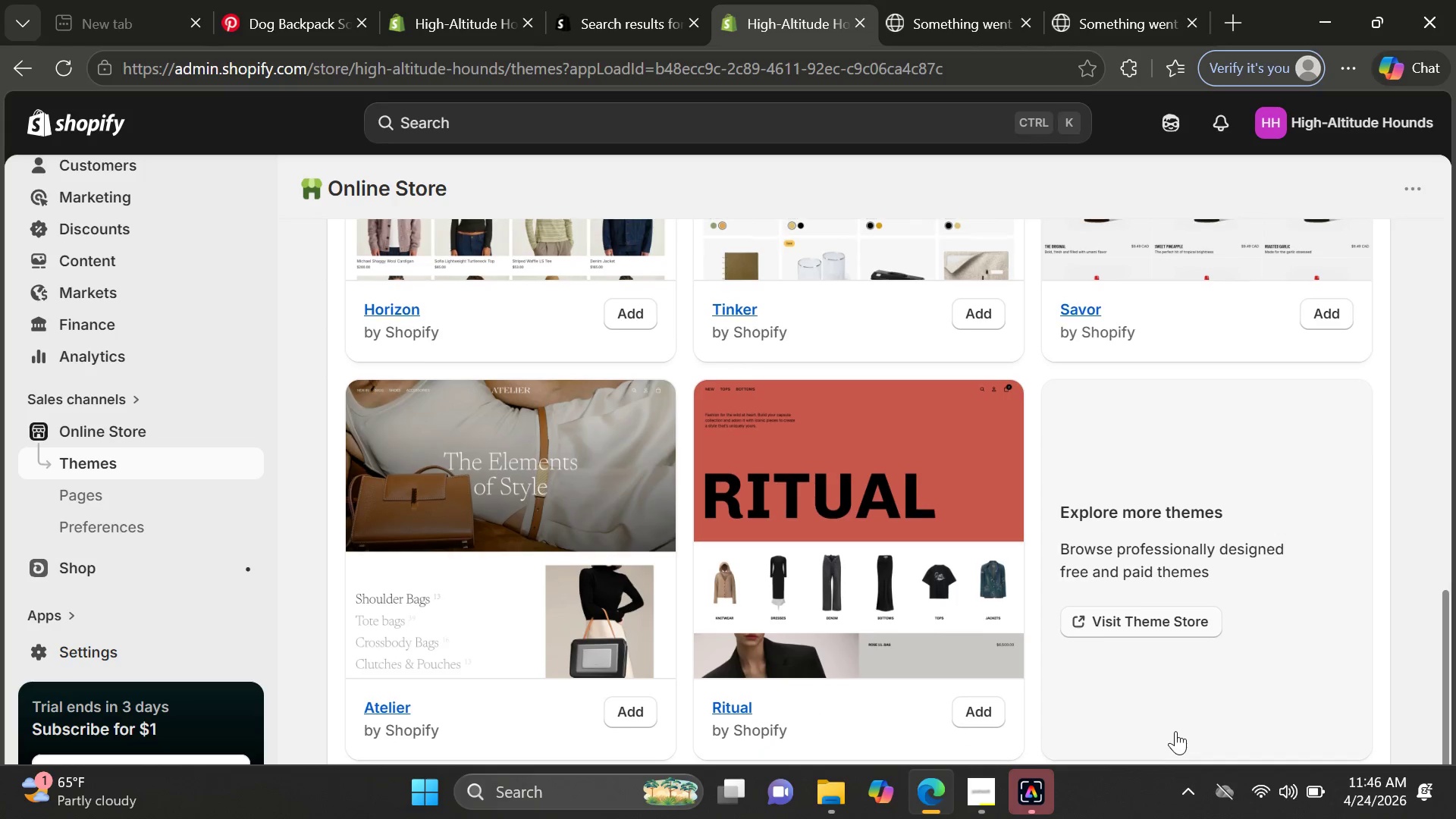 
left_click([1135, 588])
 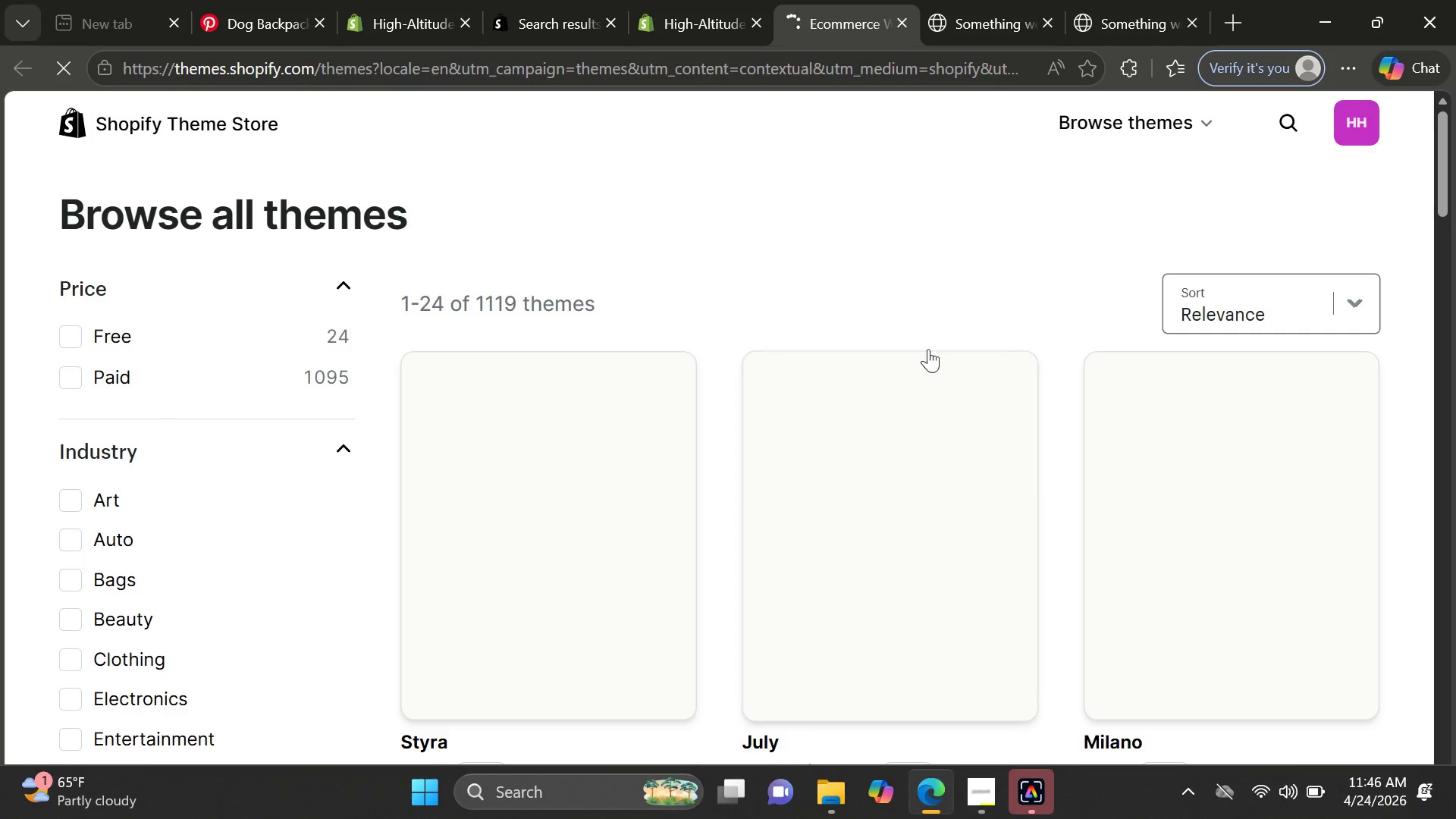 
left_click([1293, 136])
 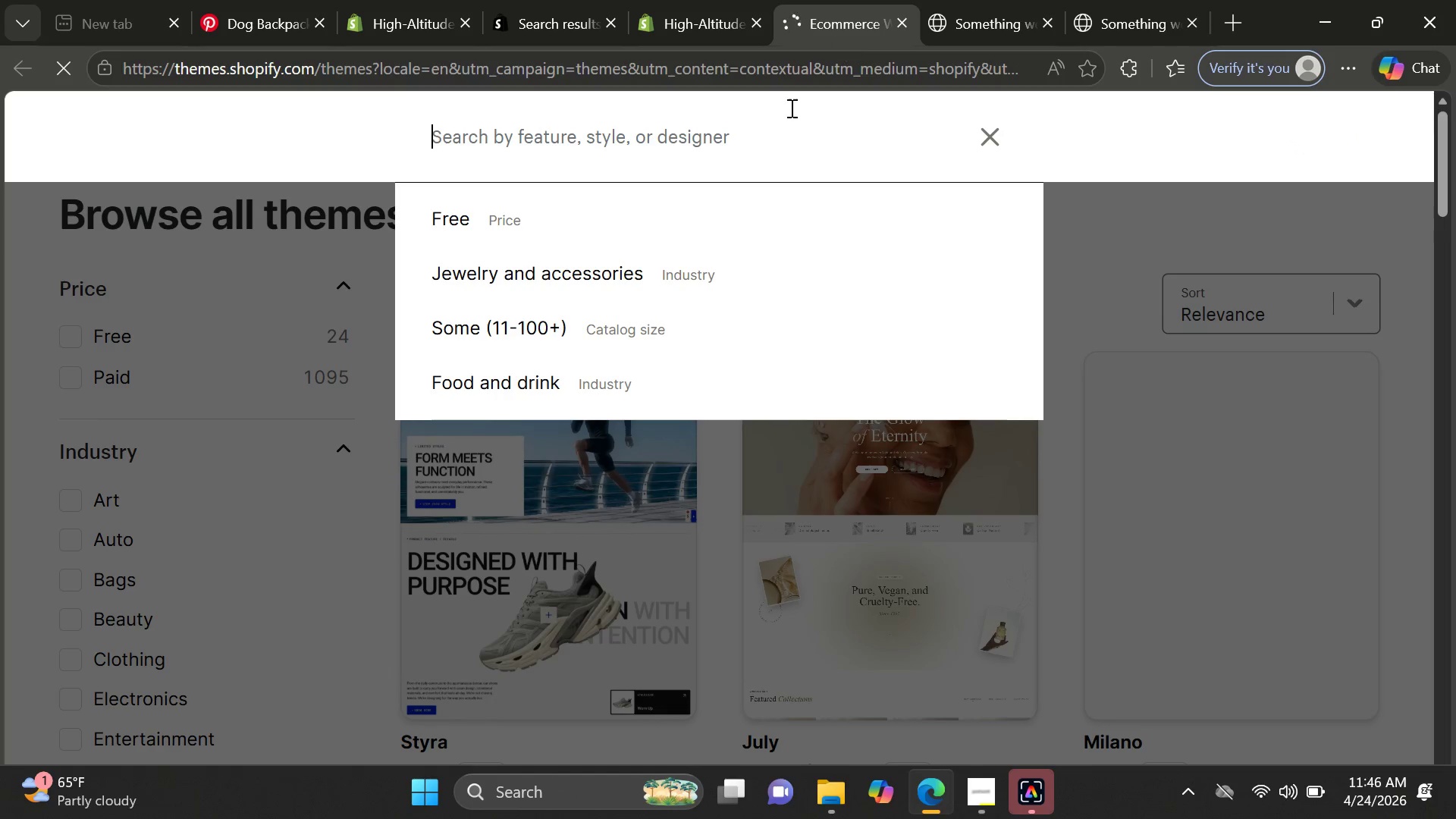 
type(Dae)
key(Backspace)
type(wn)
 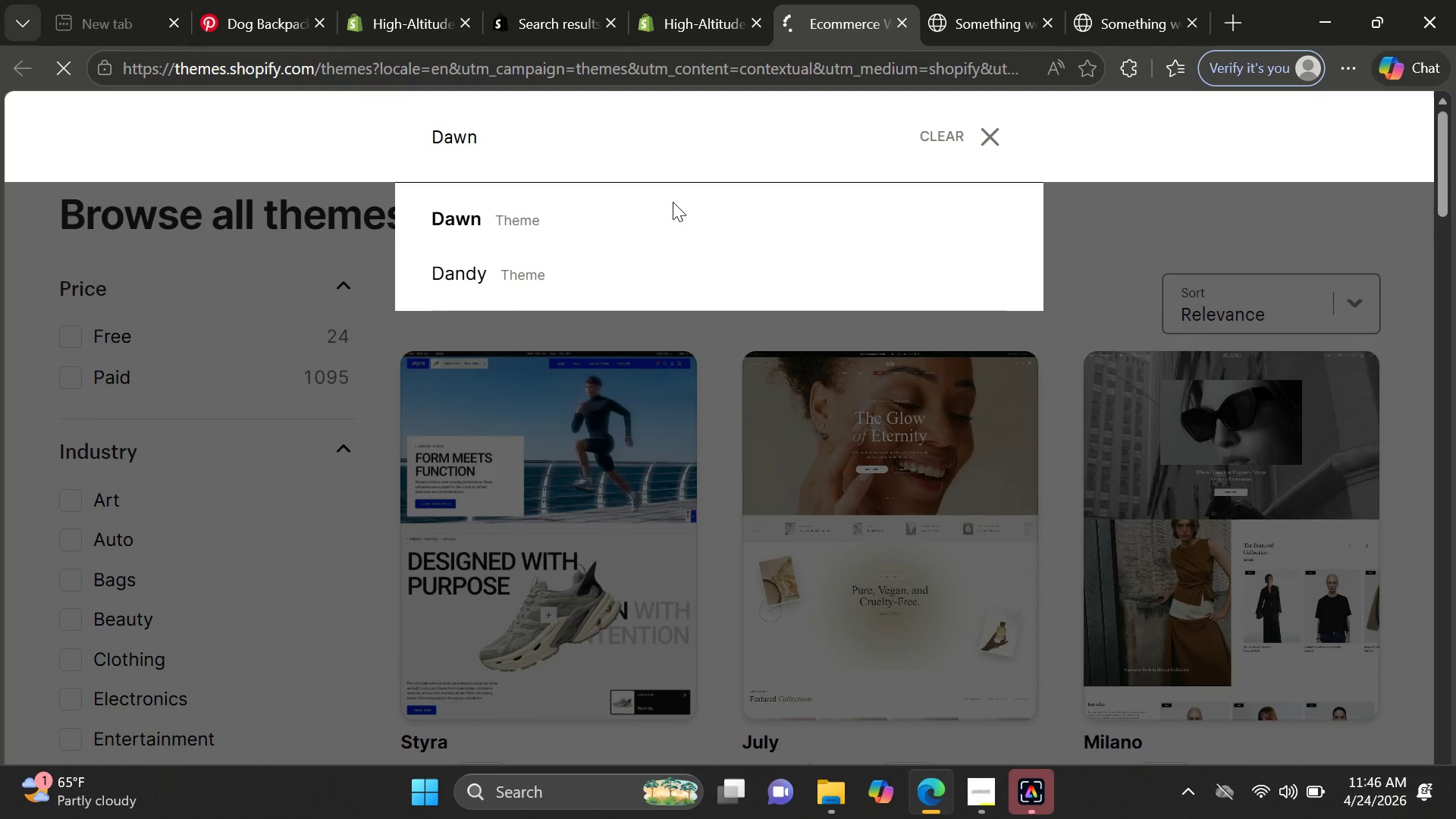 
left_click([578, 226])
 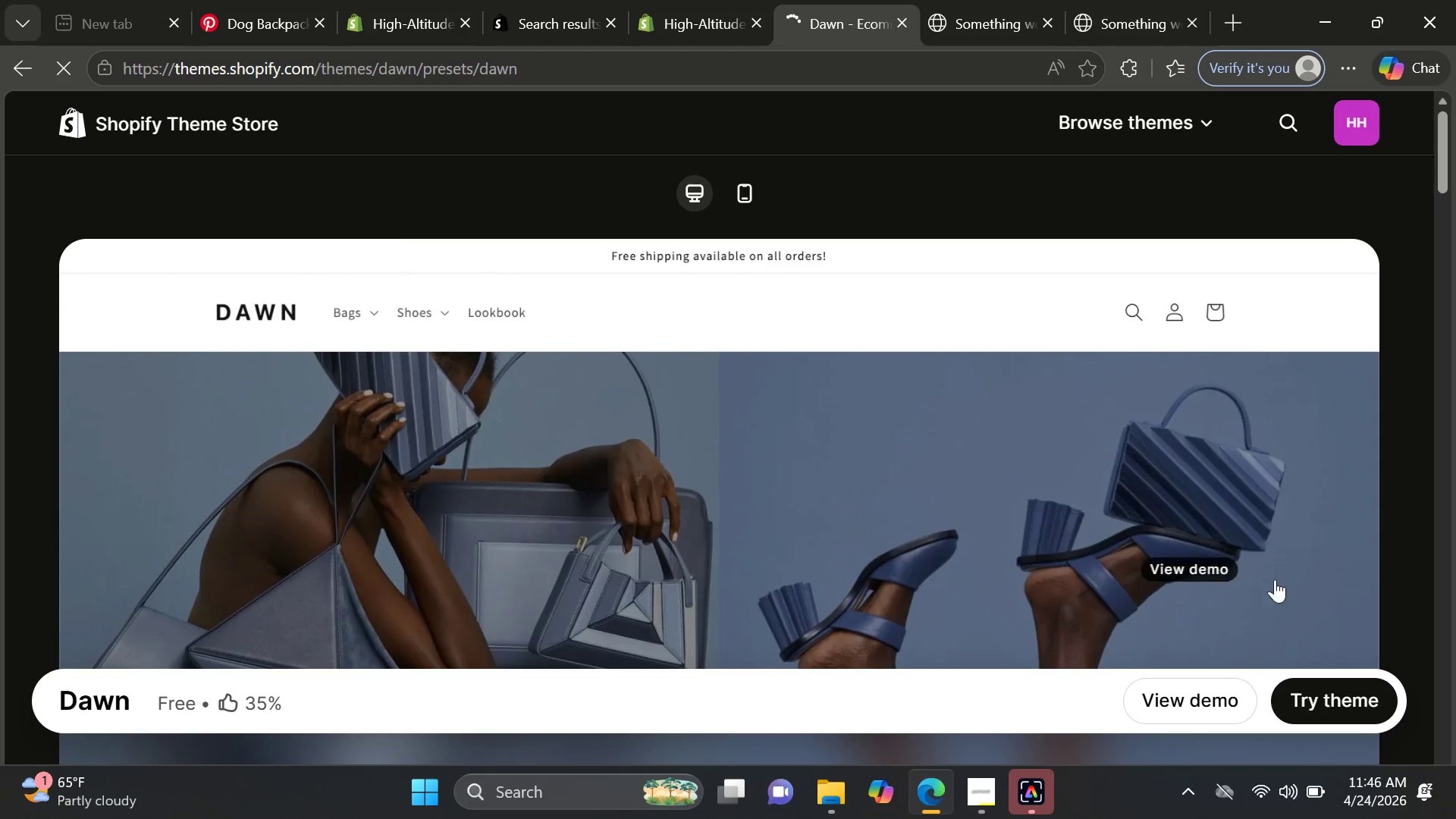 
left_click([1325, 688])
 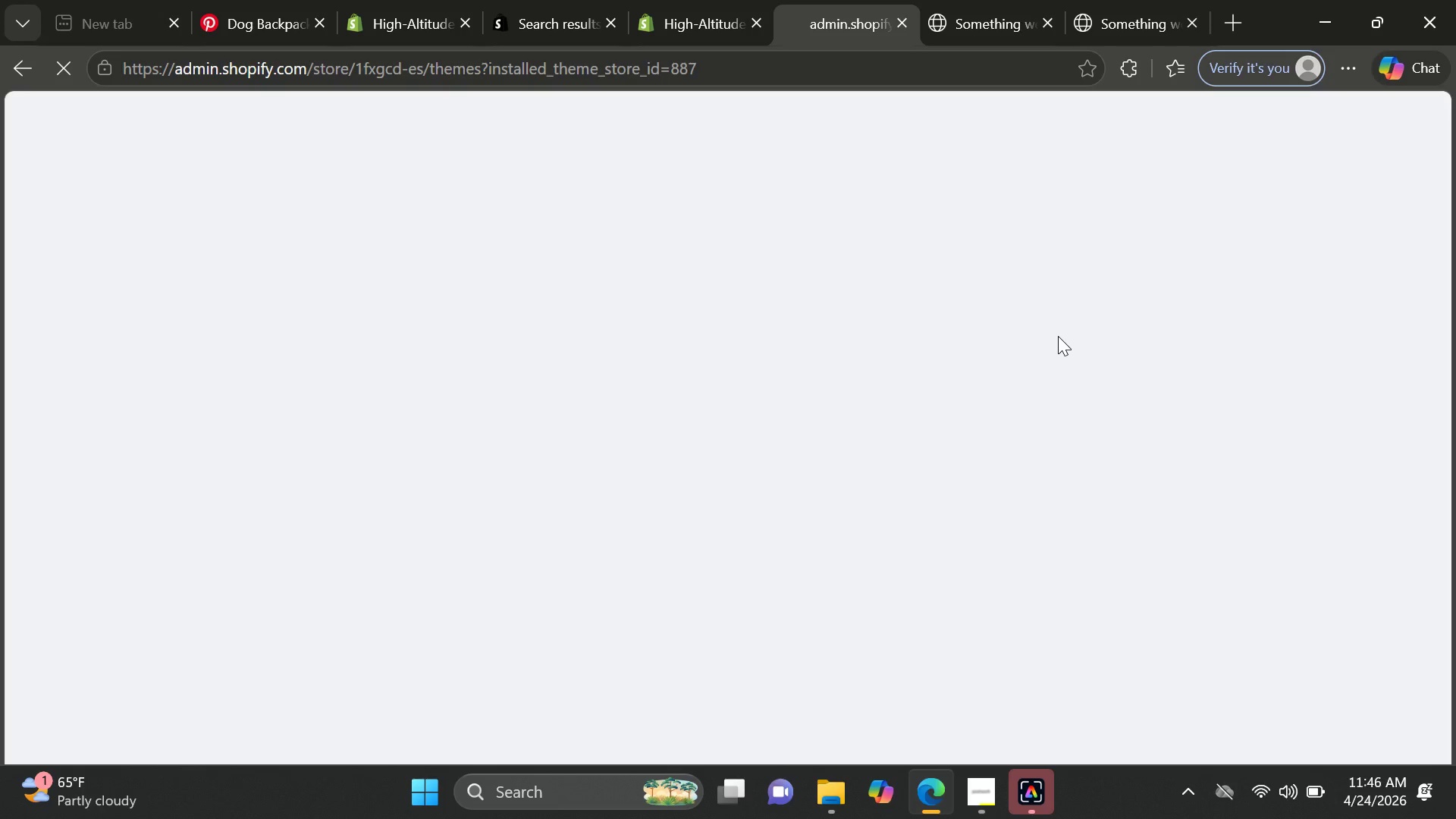 
wait(16.42)
 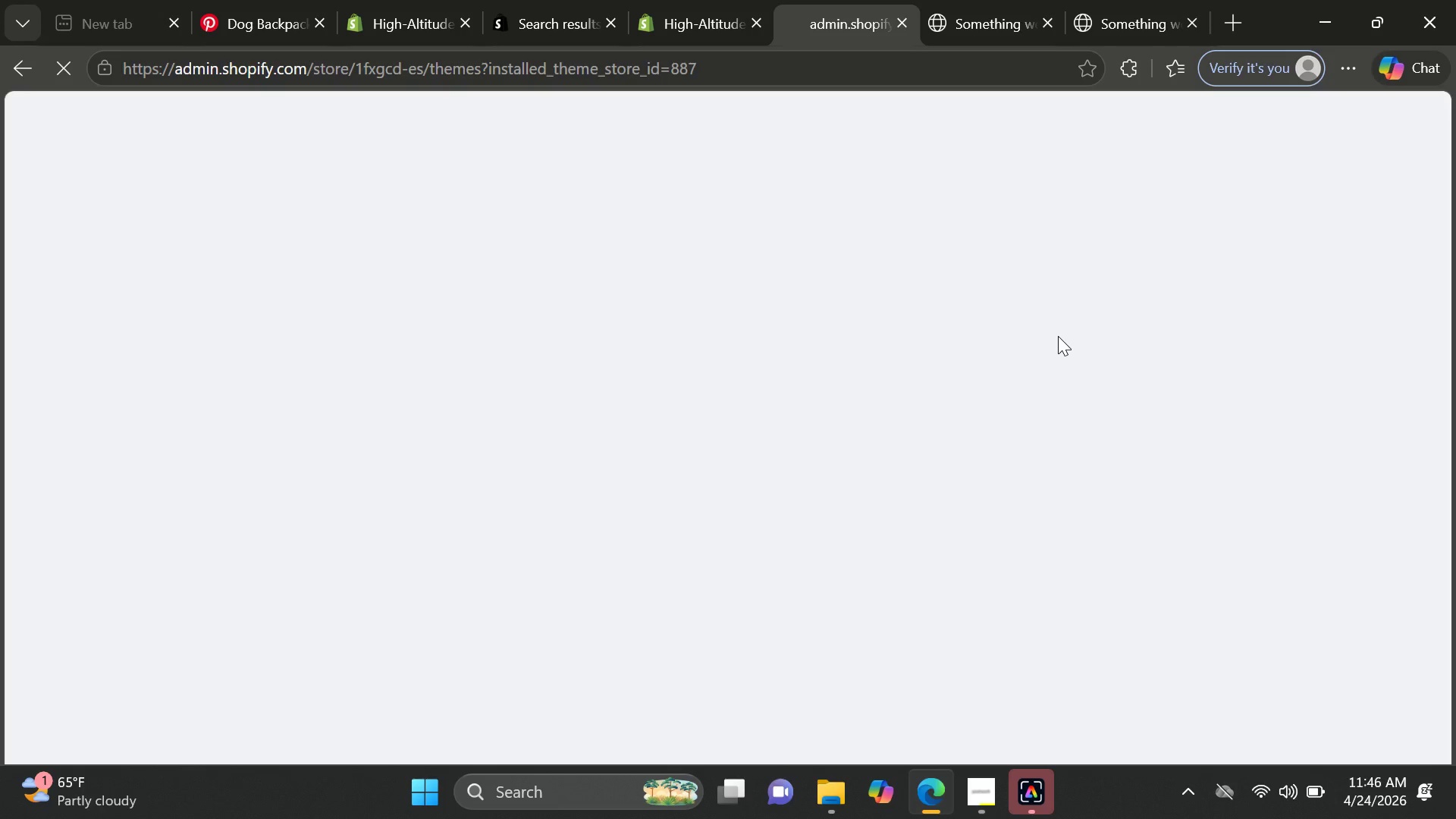 
left_click([989, 779])